 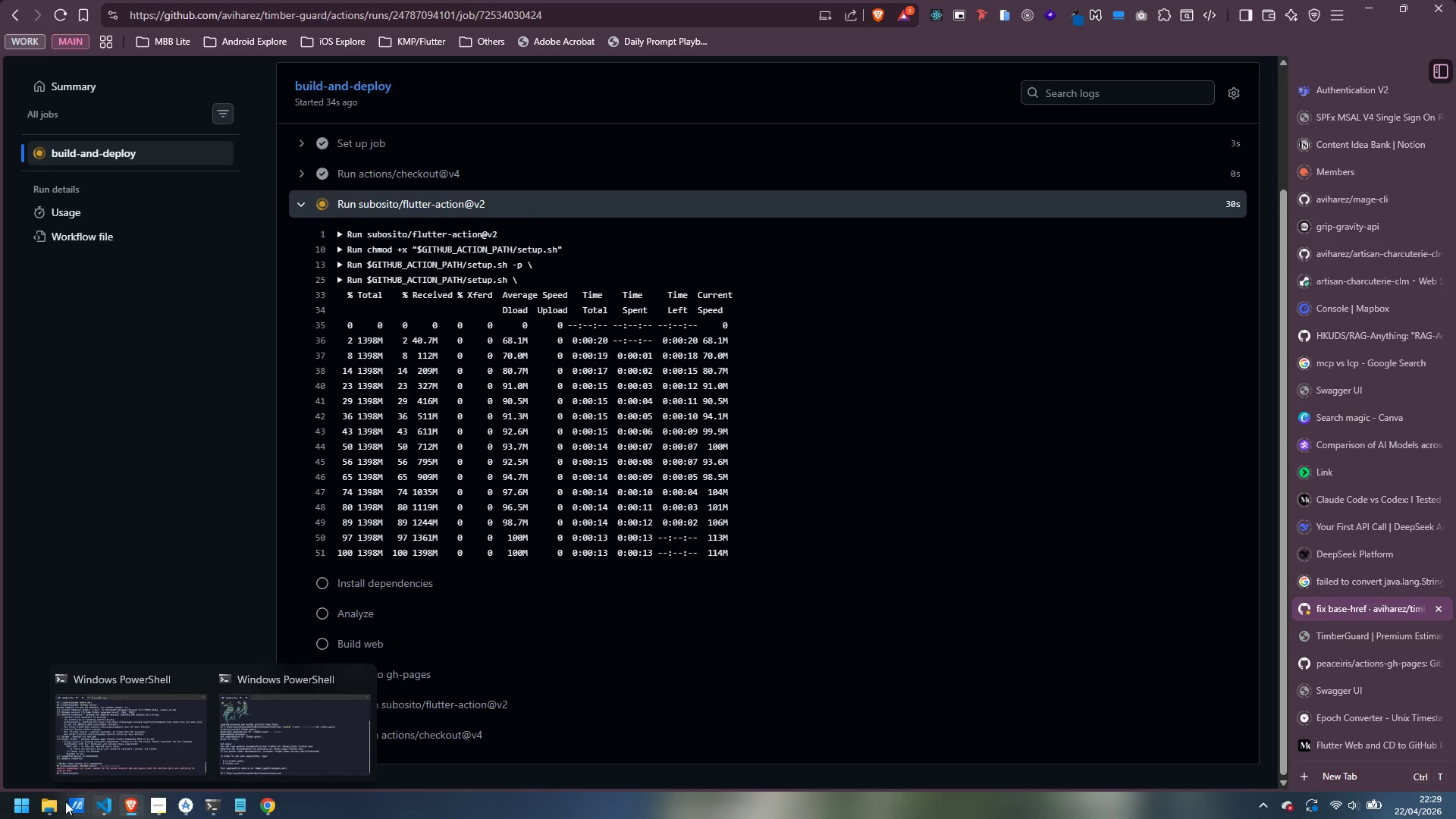 
left_click([30, 814])
 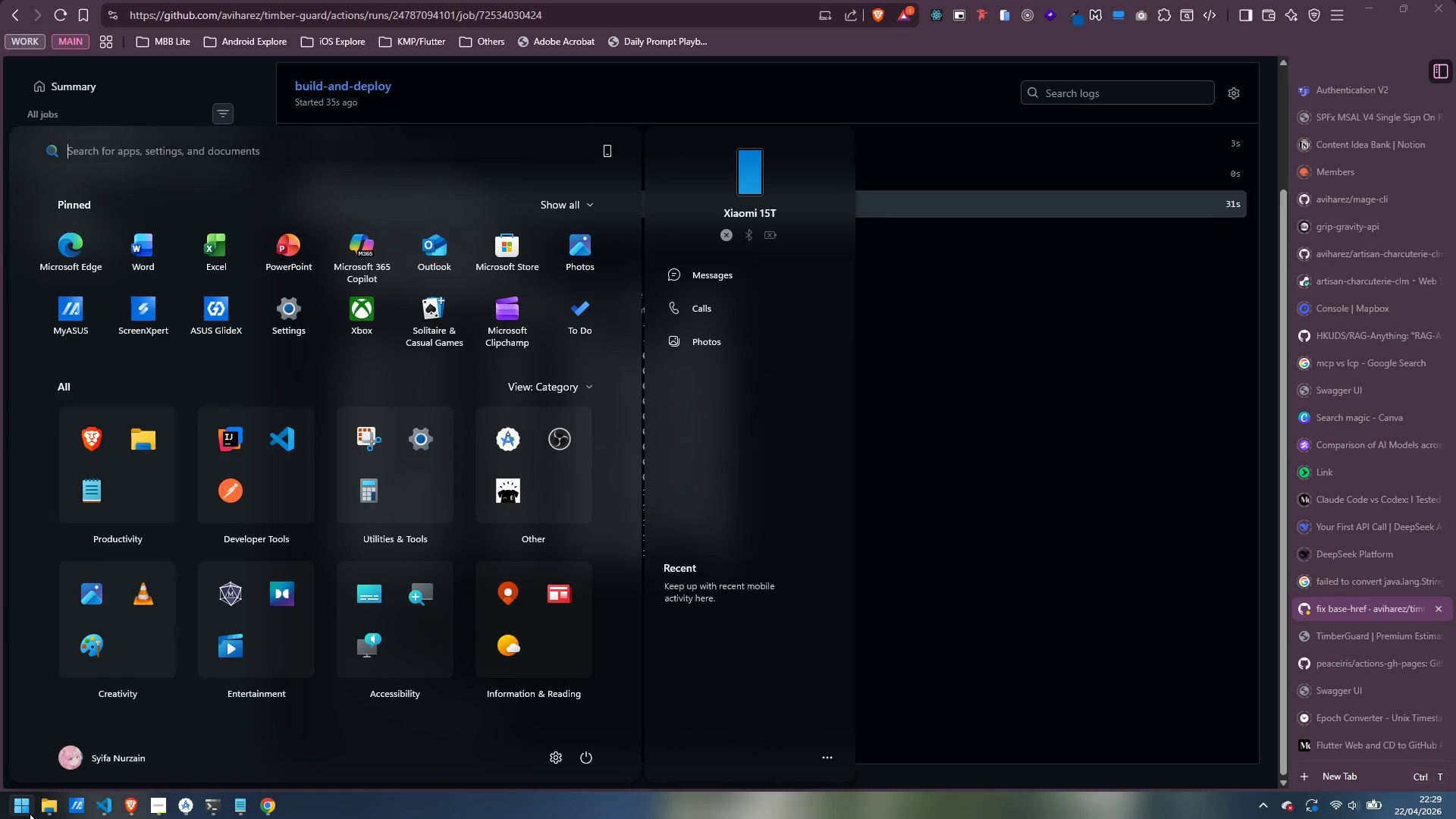 
type(obs)
 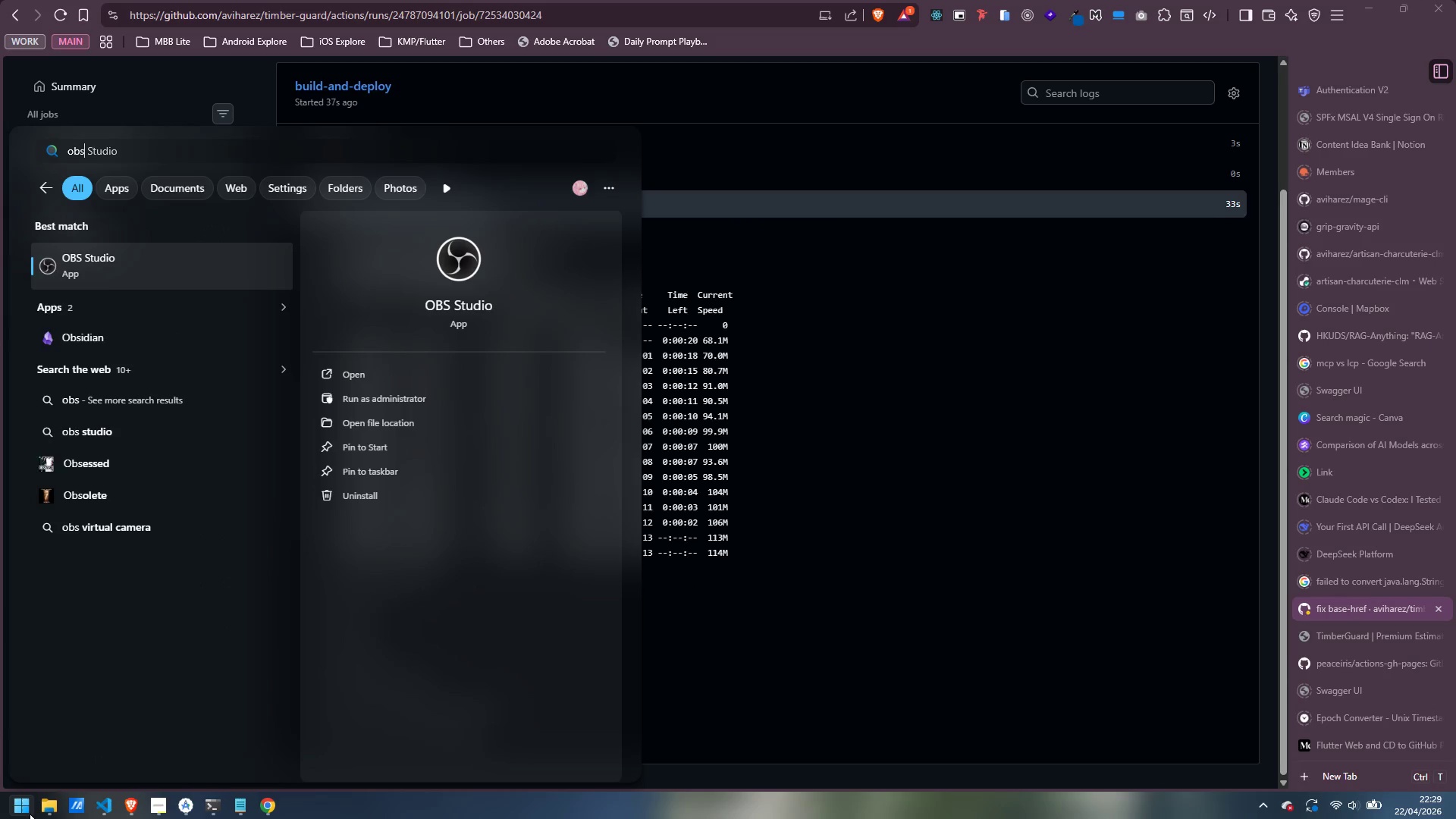 
key(Enter)
 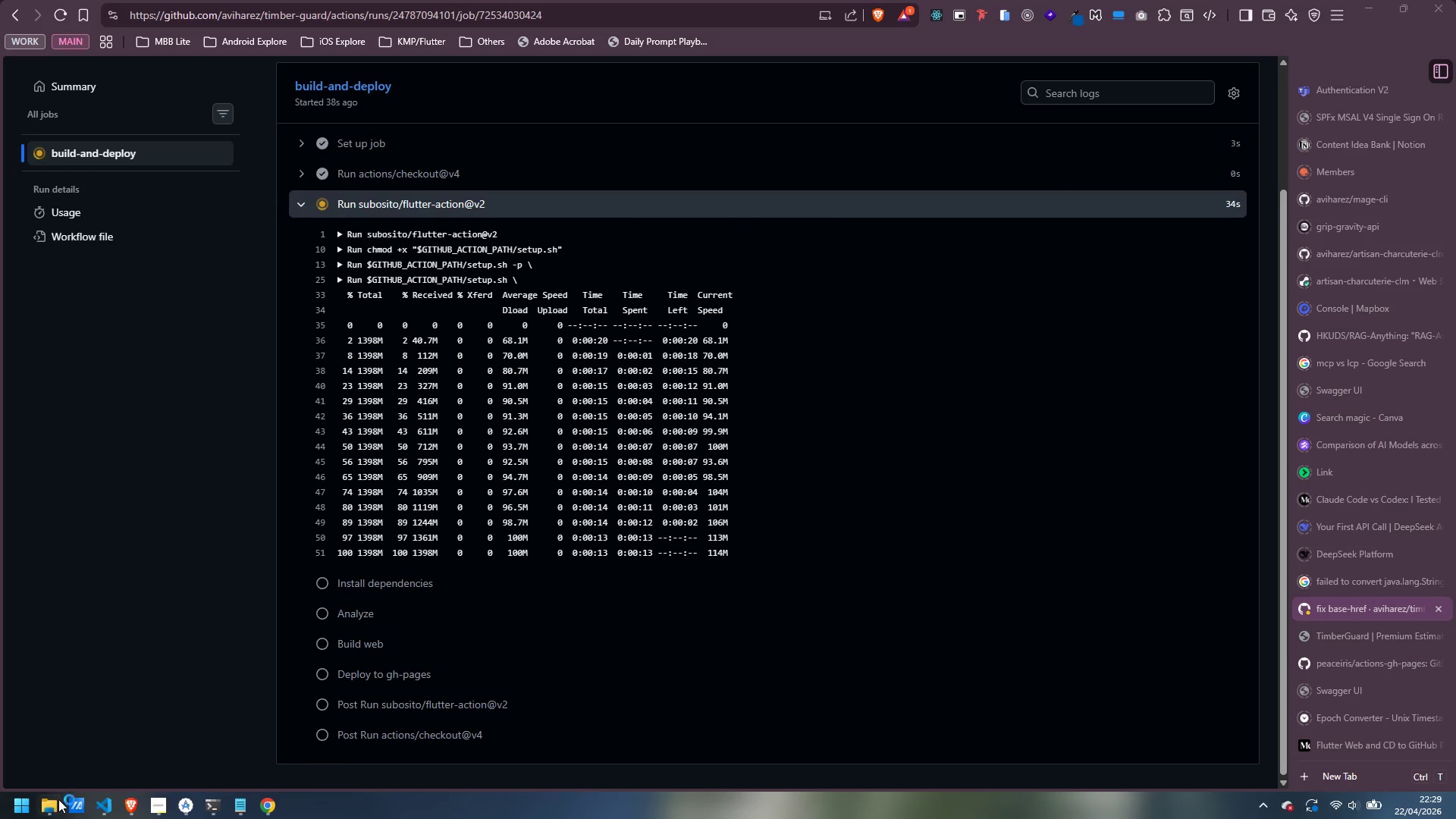 
mouse_move([146, 787])
 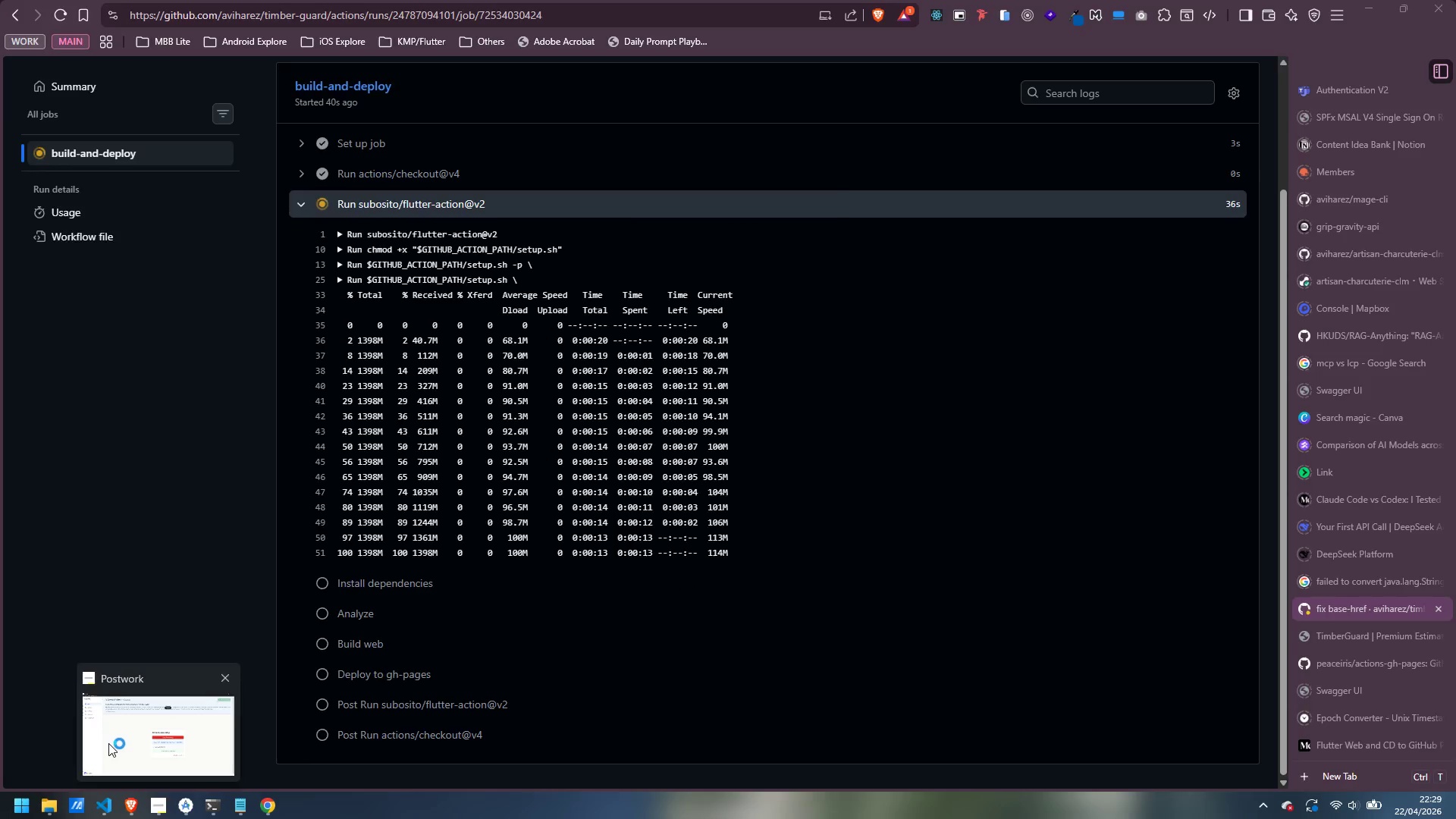 
left_click([108, 743])
 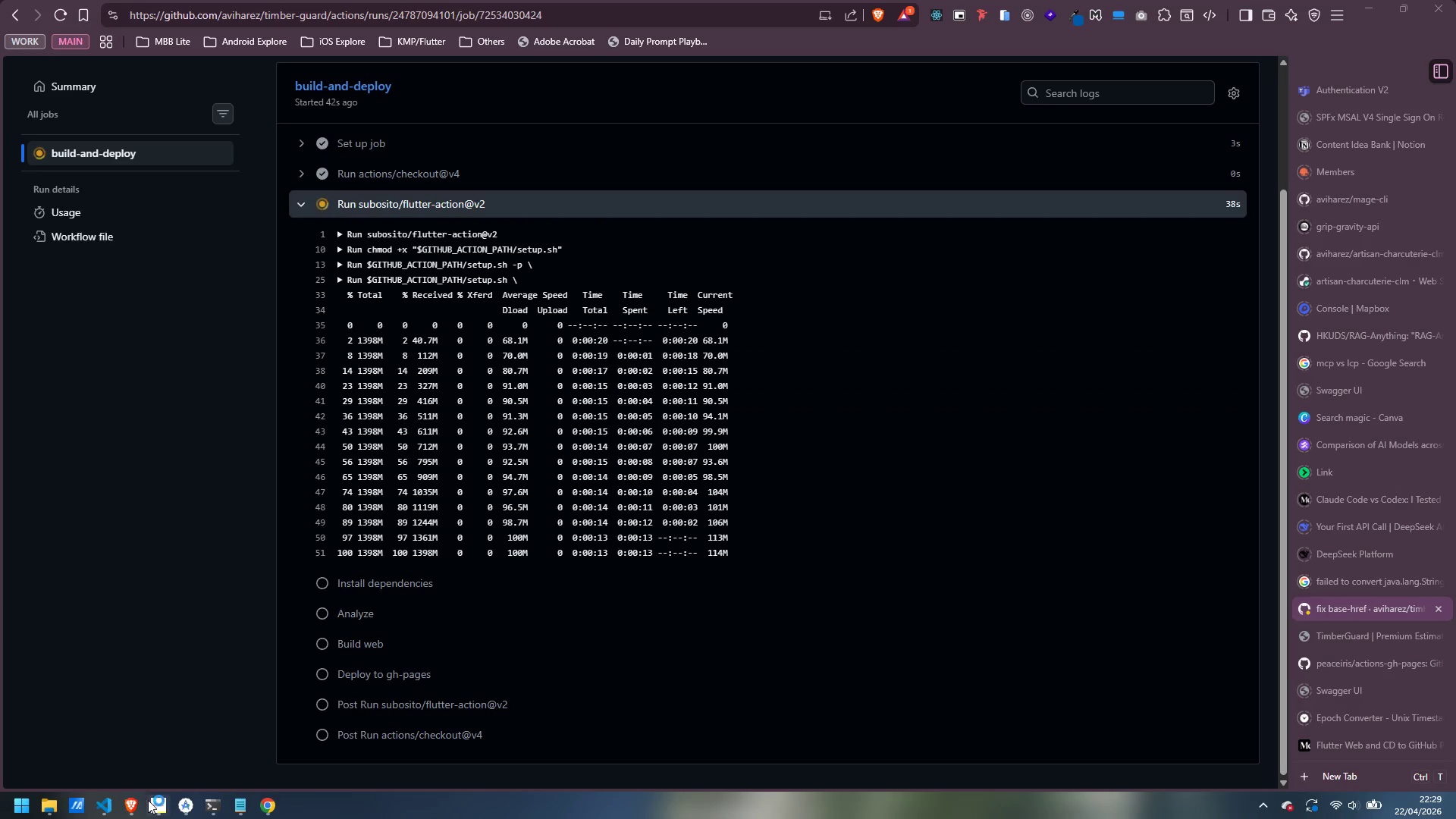 
left_click([152, 804])